 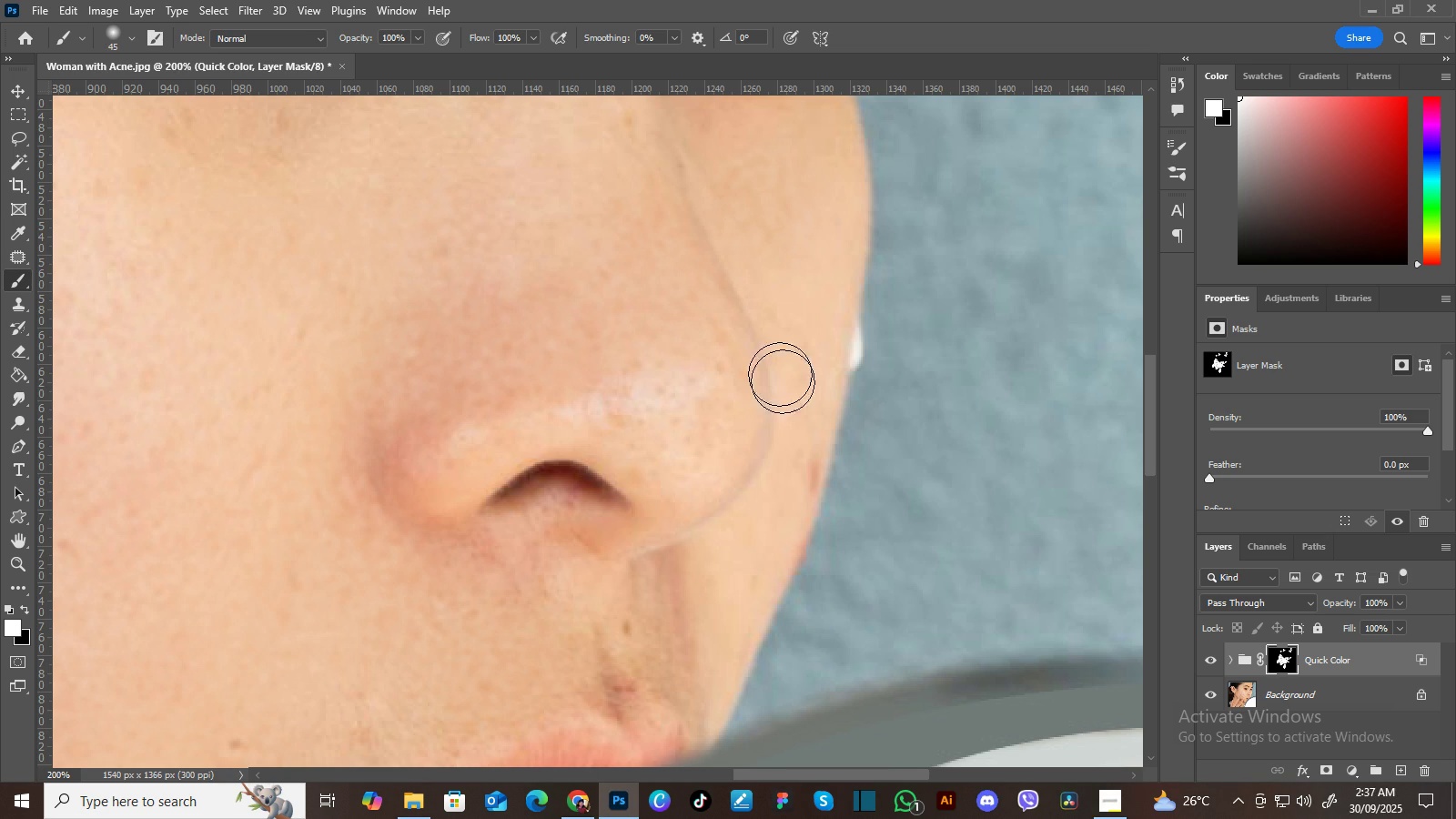 
key(BracketLeft)
 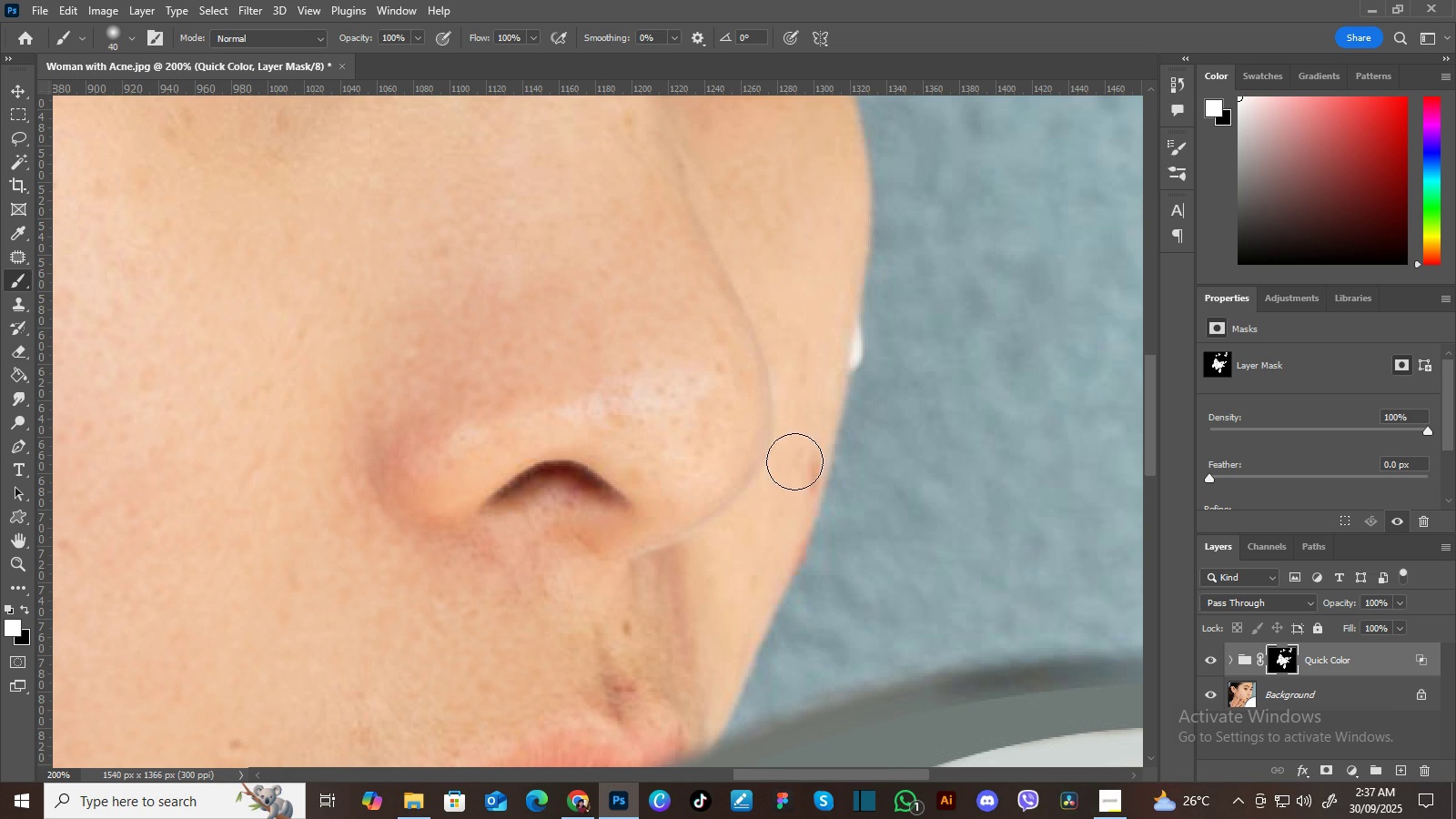 
key(BracketLeft)
 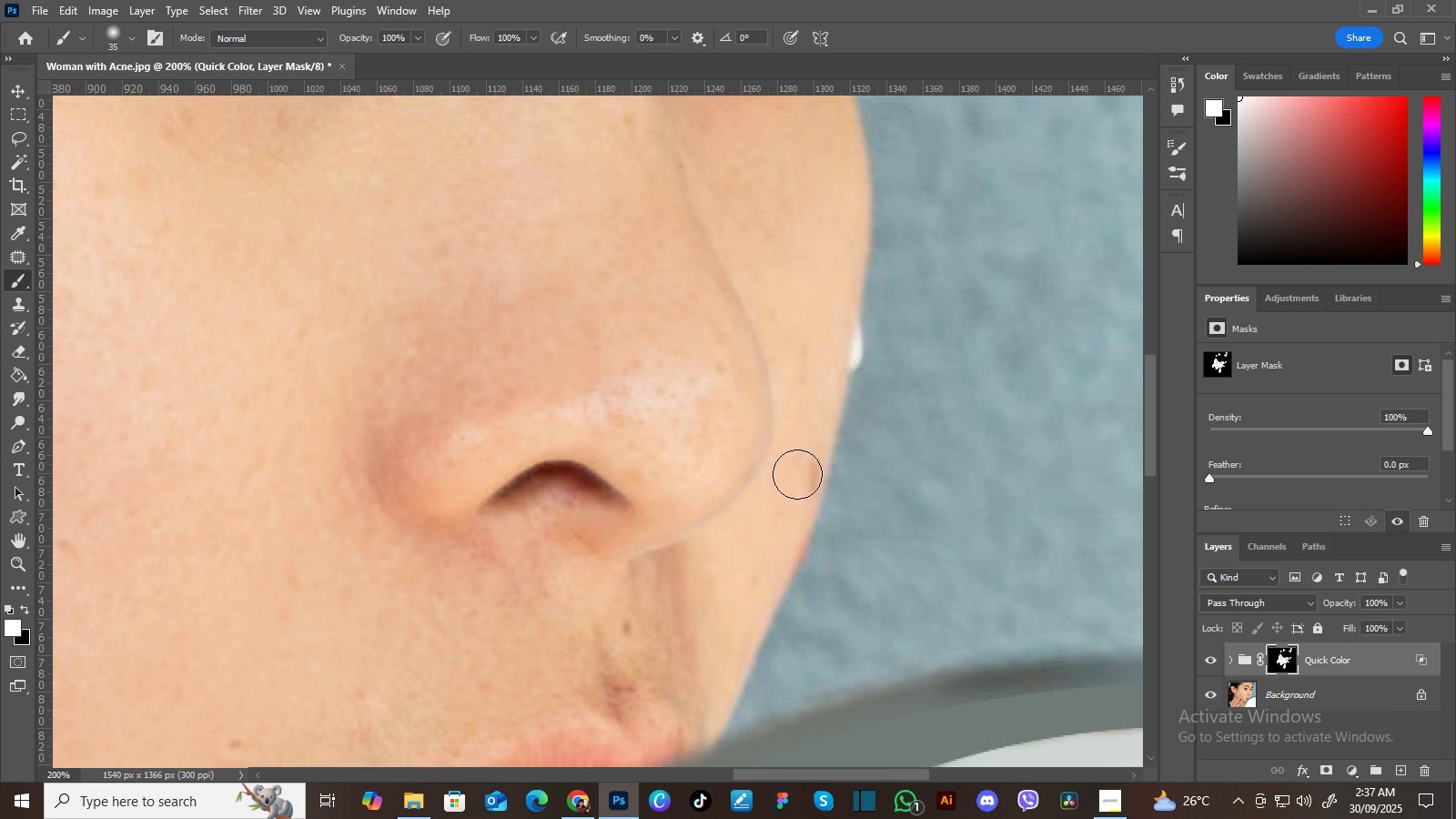 
key(BracketLeft)
 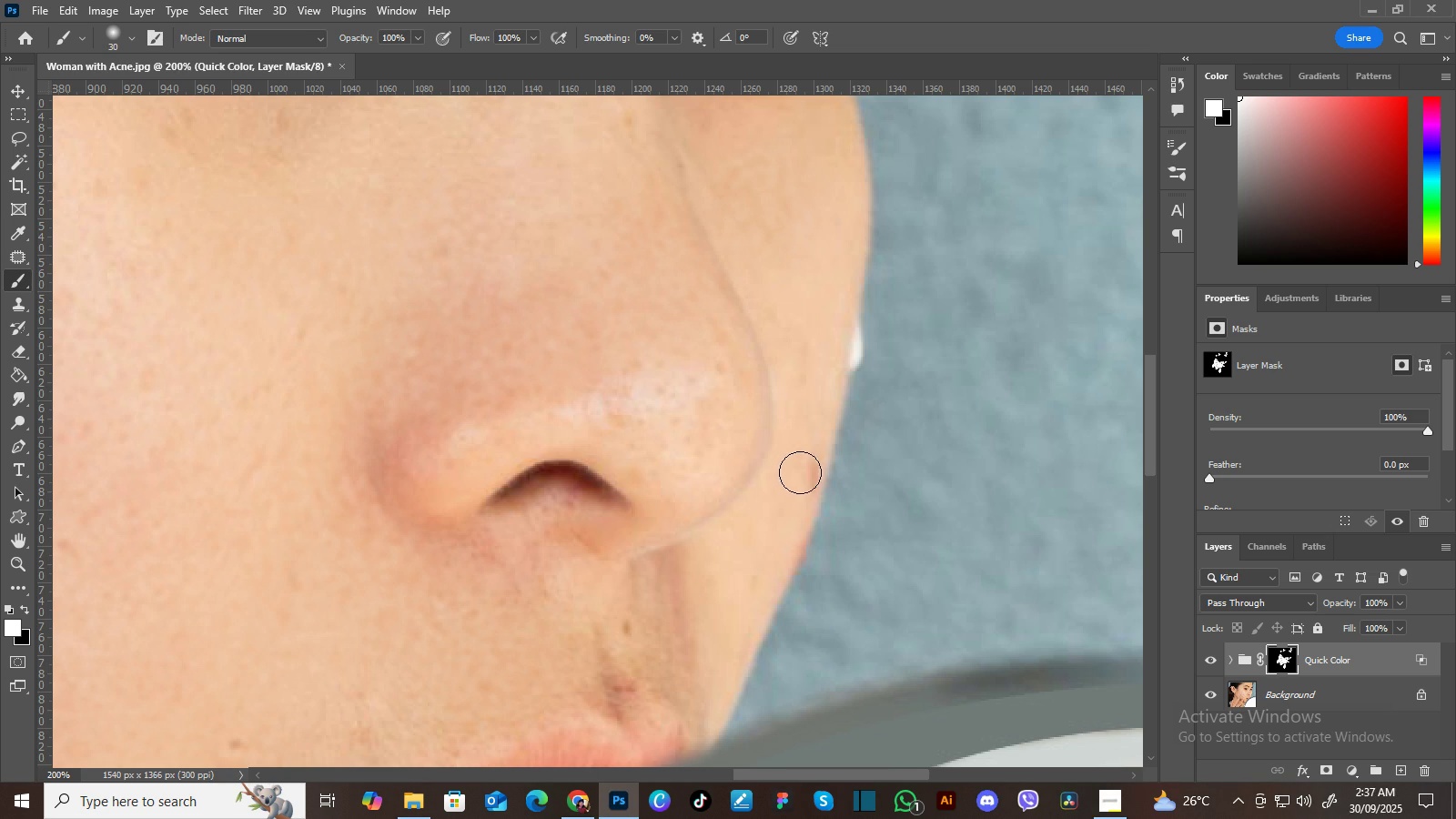 
key(BracketLeft)
 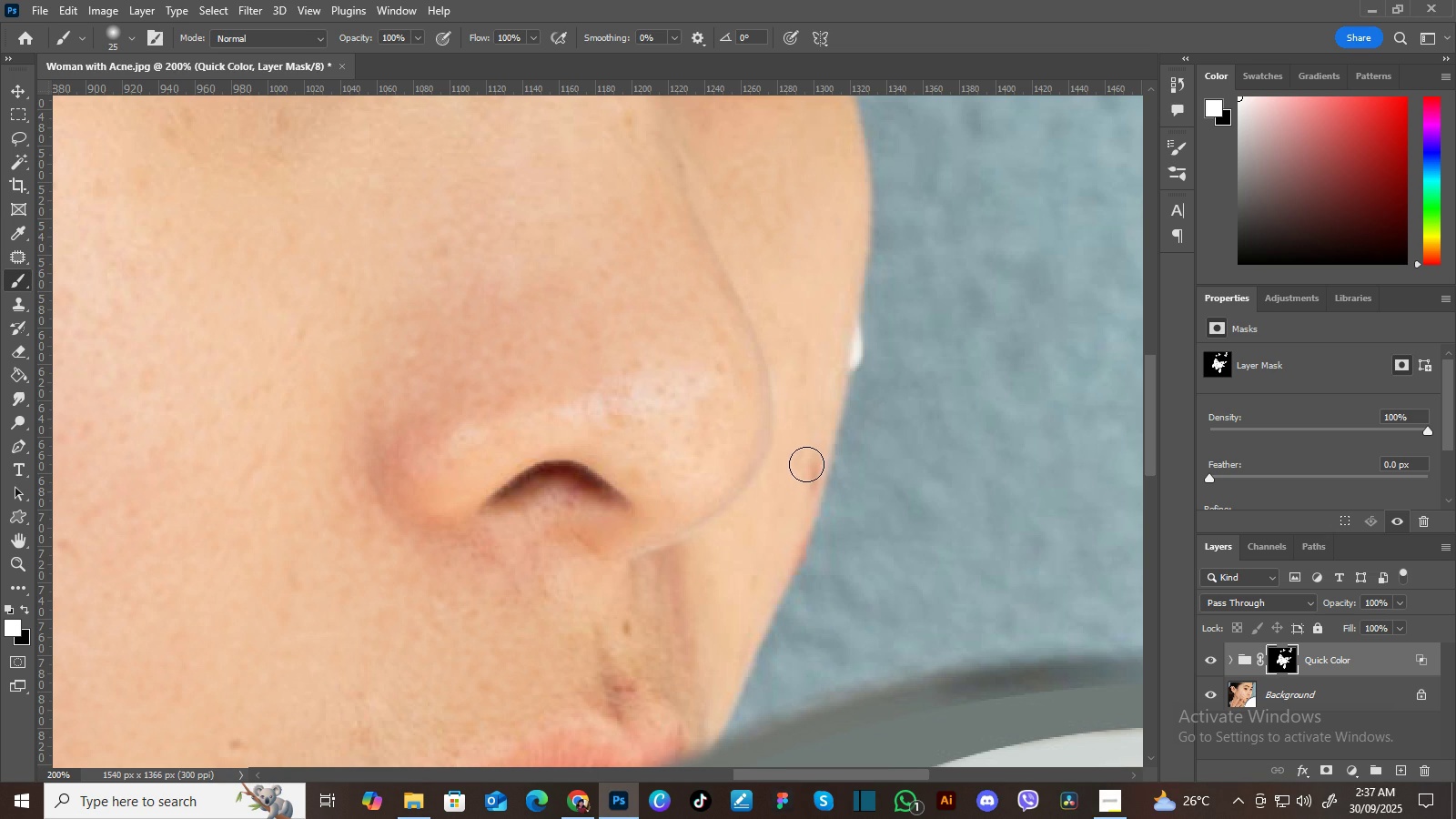 
key(BracketLeft)
 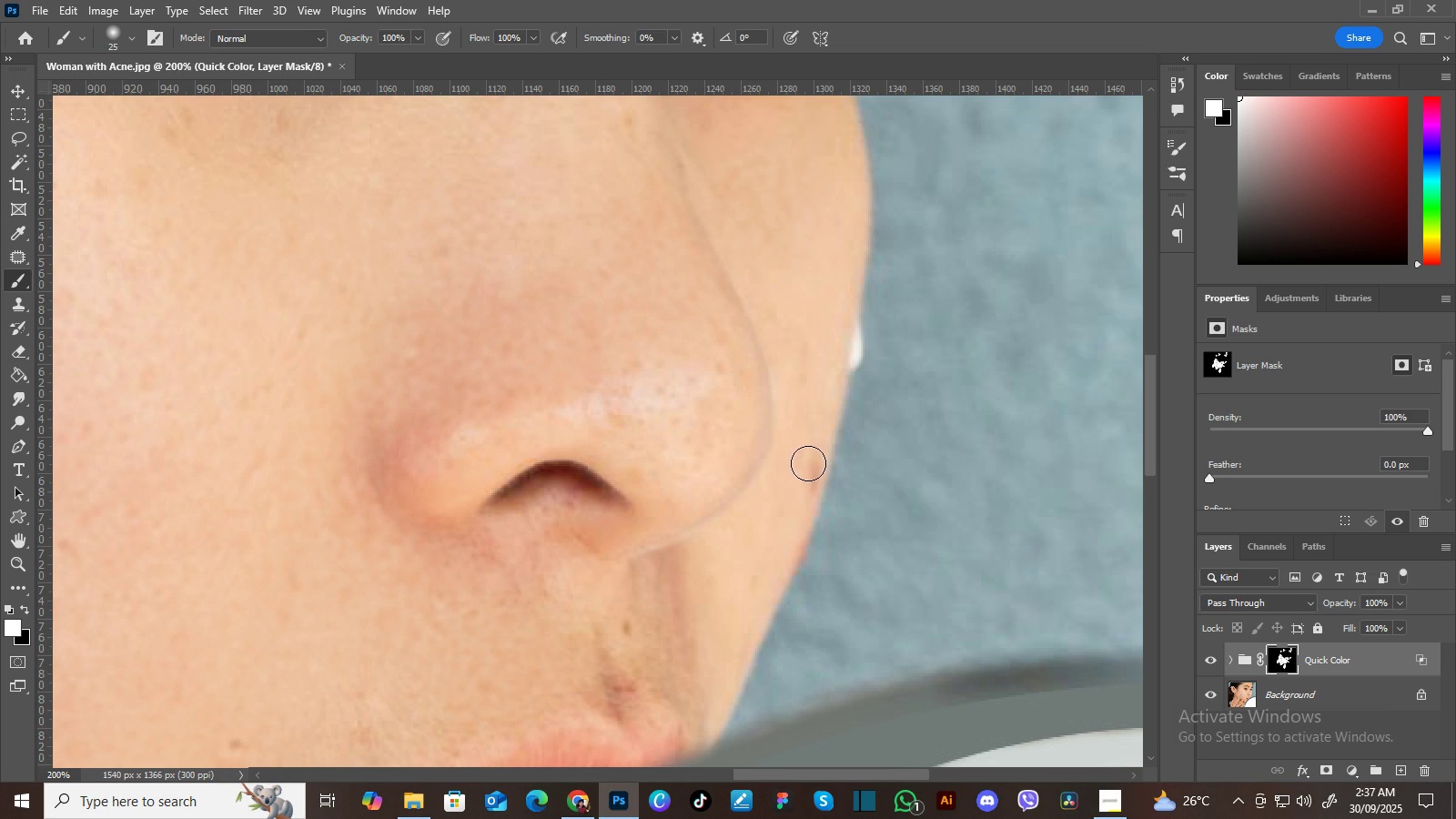 
key(BracketLeft)
 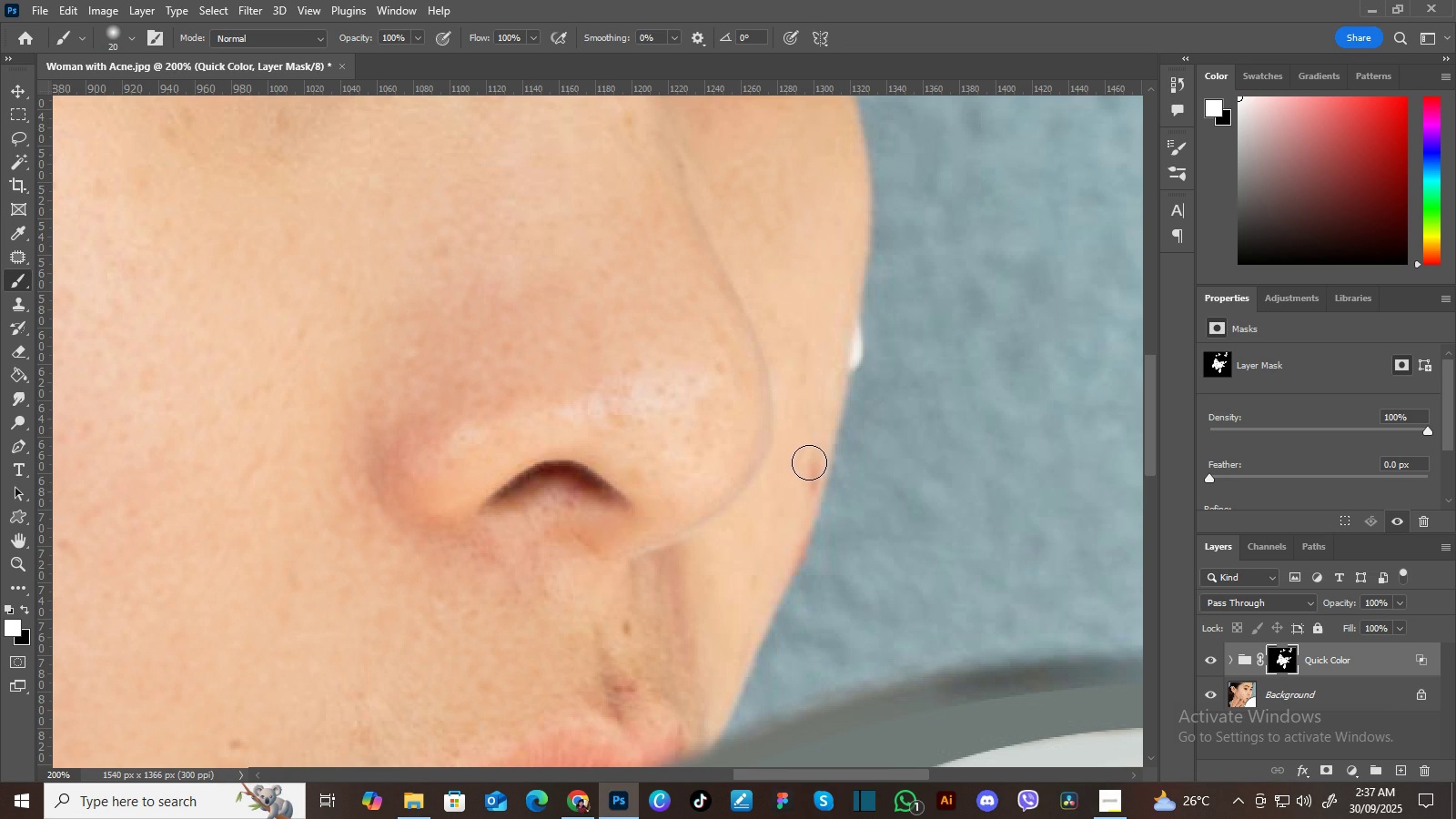 
key(BracketRight)